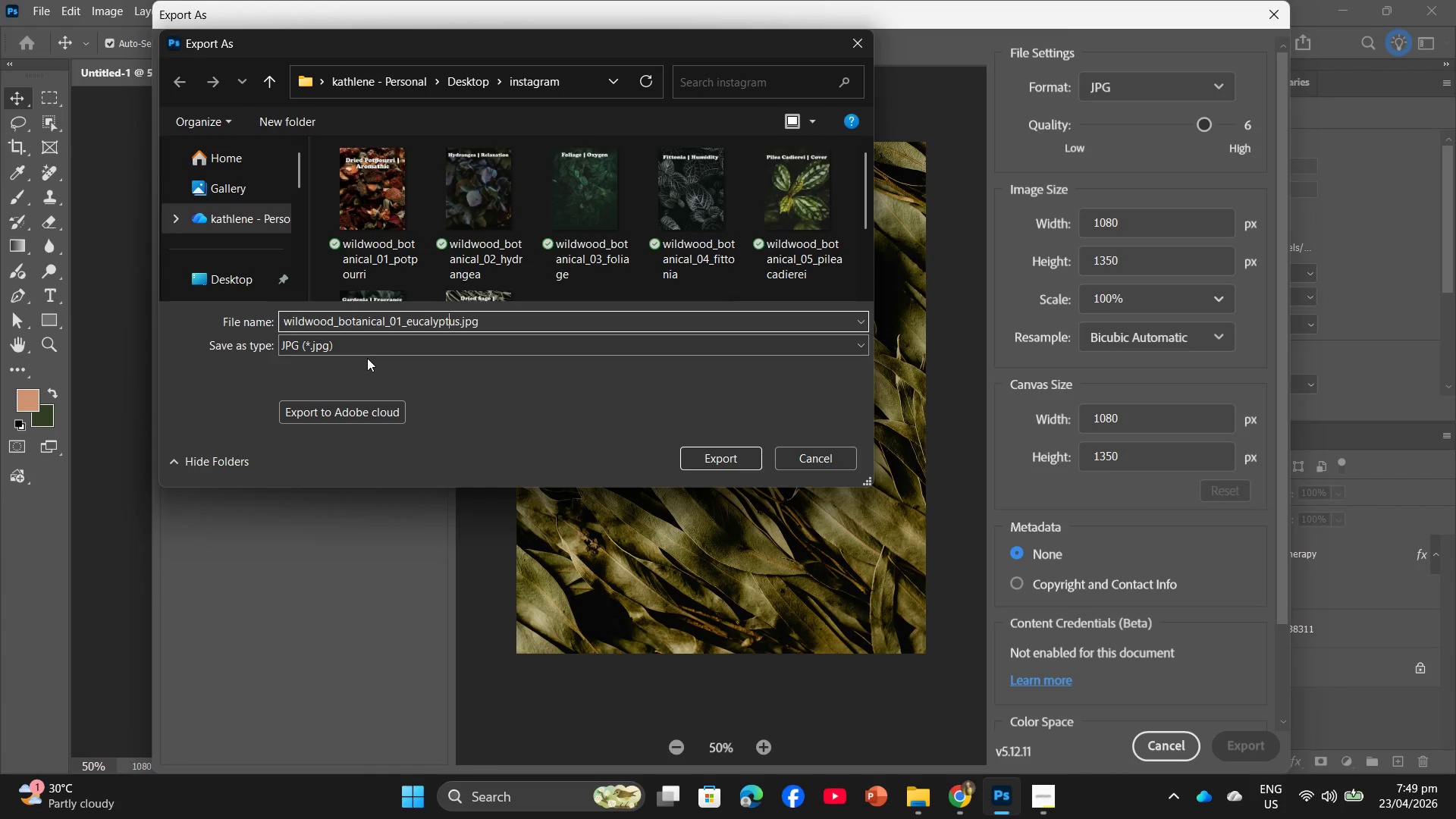 
key(ArrowLeft)
 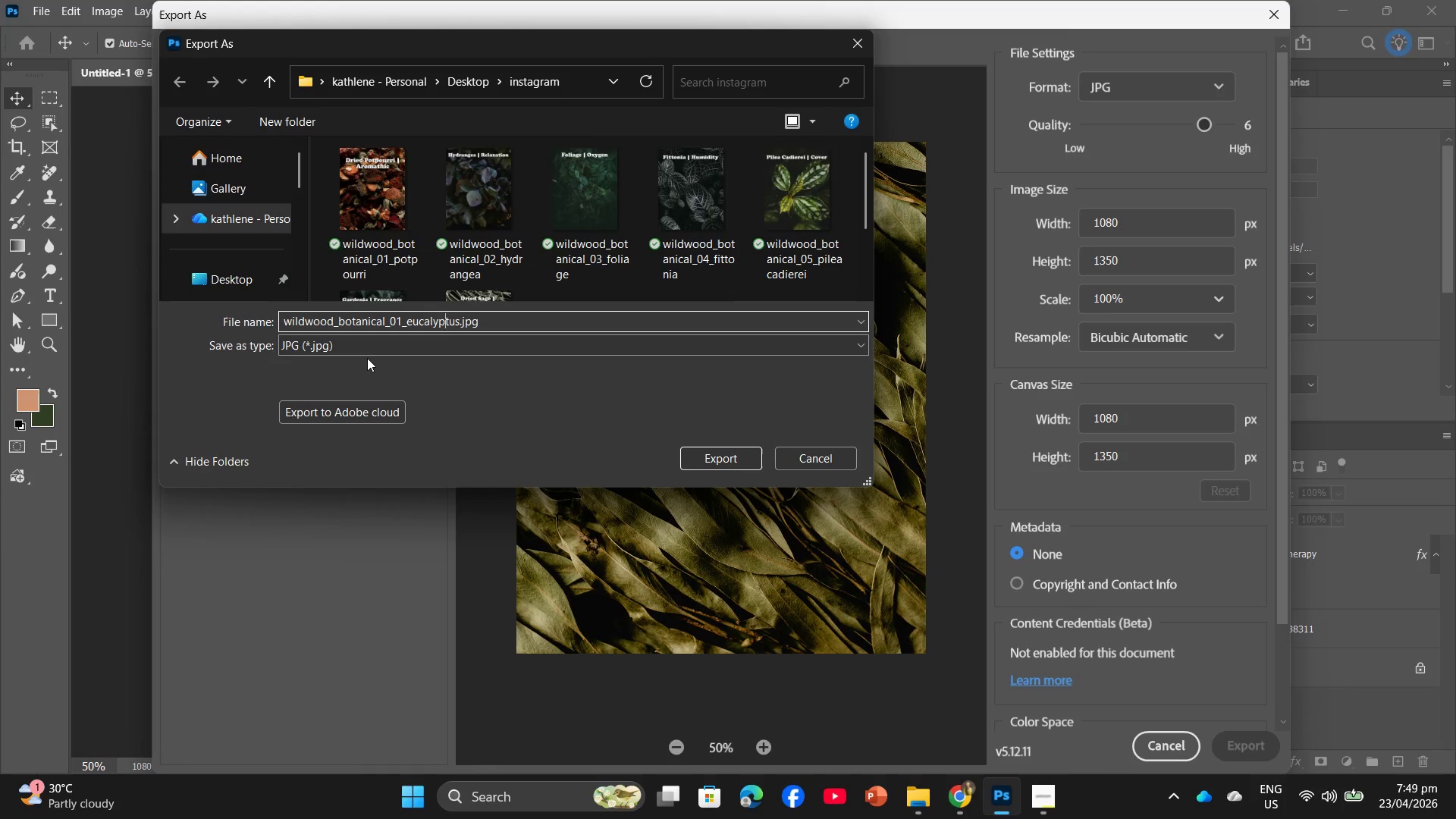 
key(ArrowLeft)
 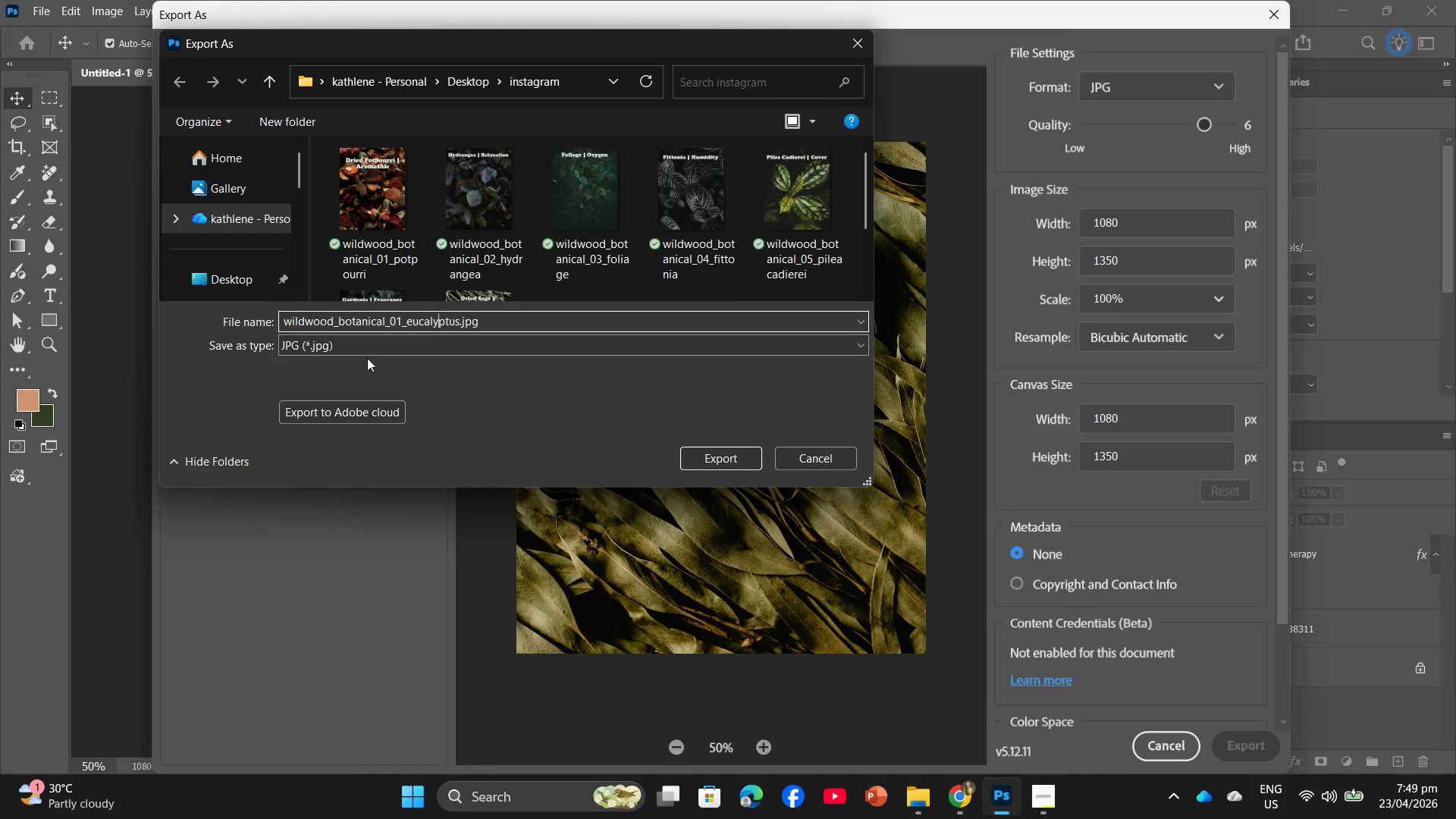 
key(ArrowLeft)
 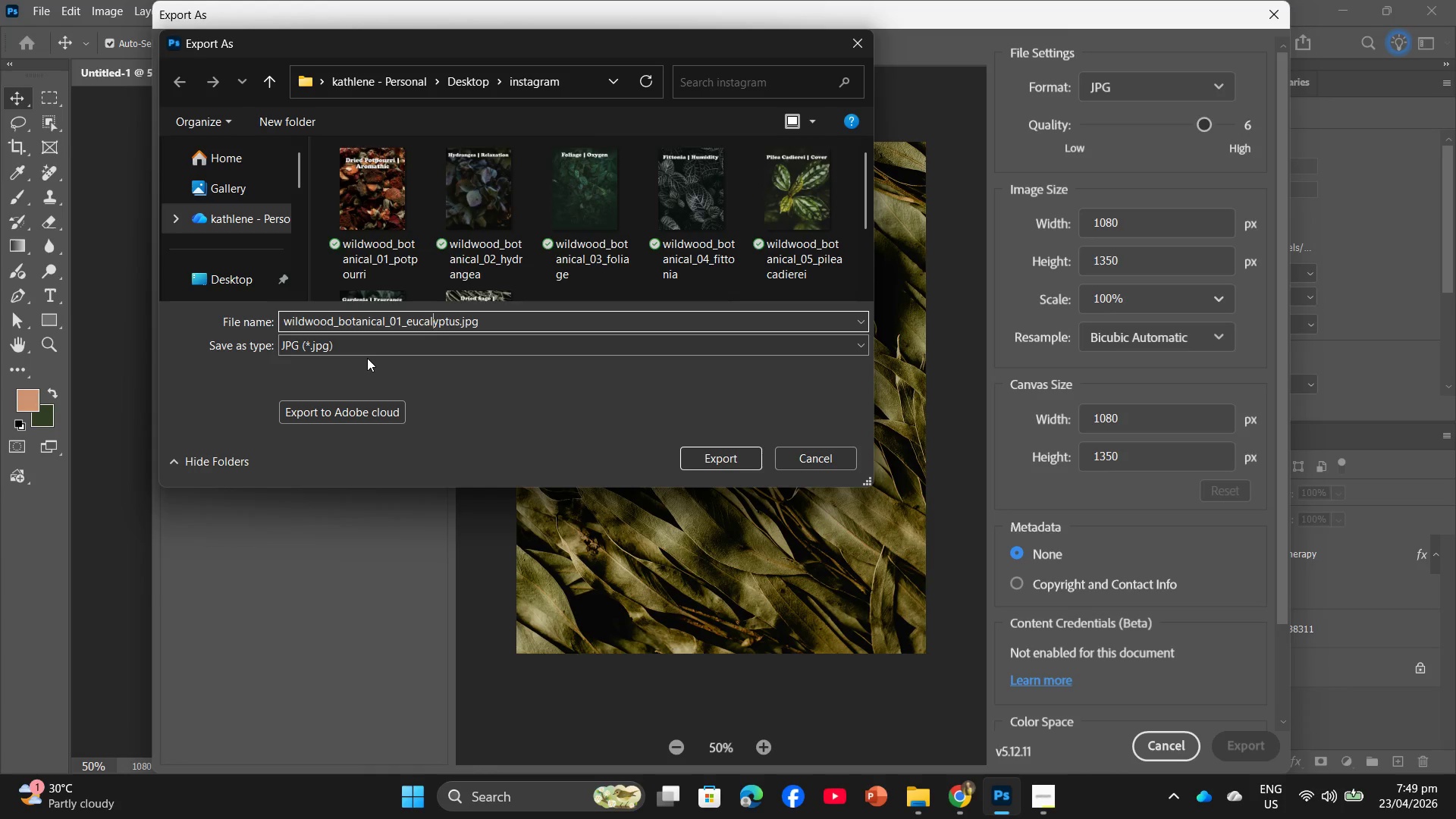 
key(ArrowLeft)
 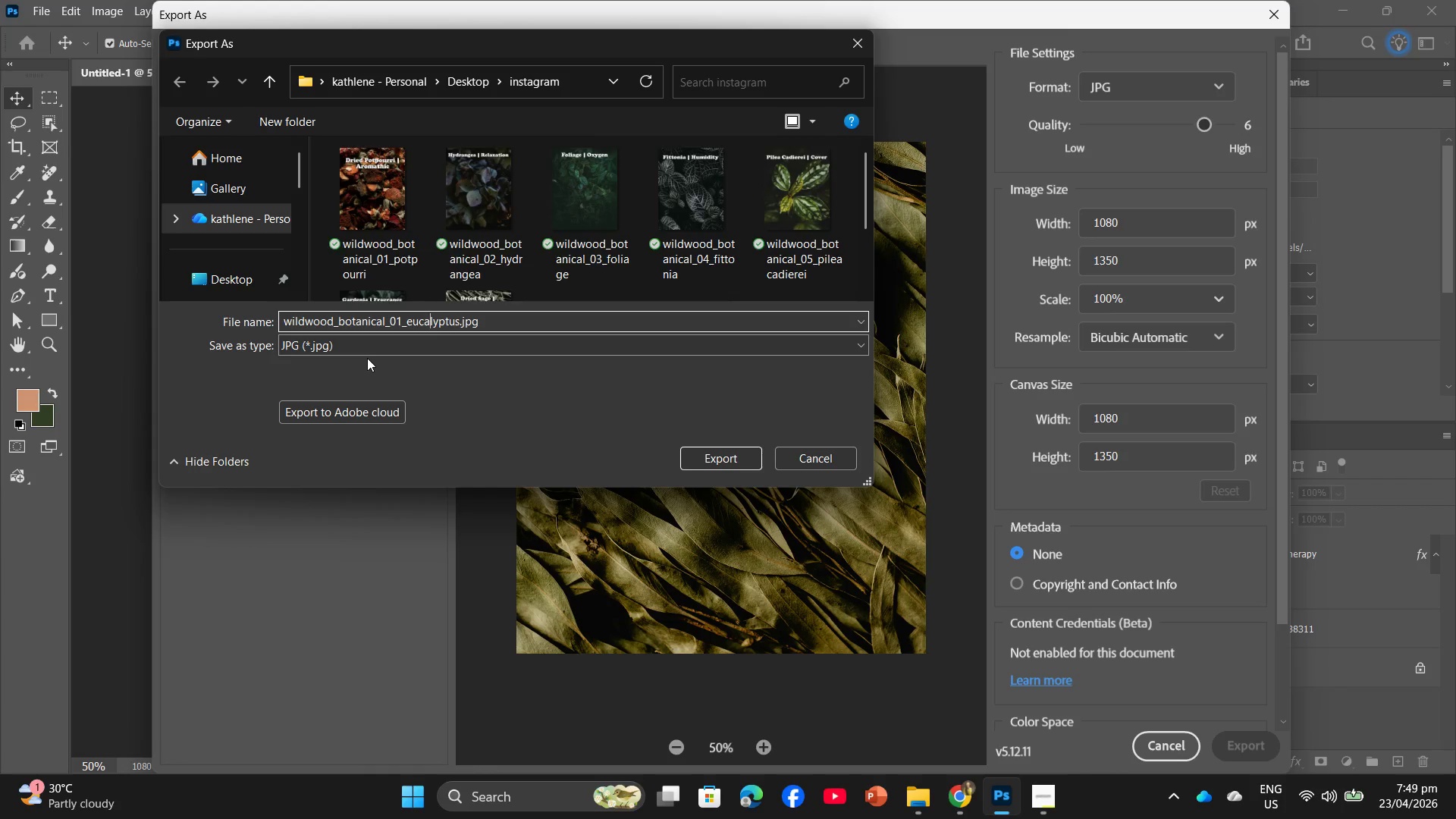 
key(ArrowLeft)
 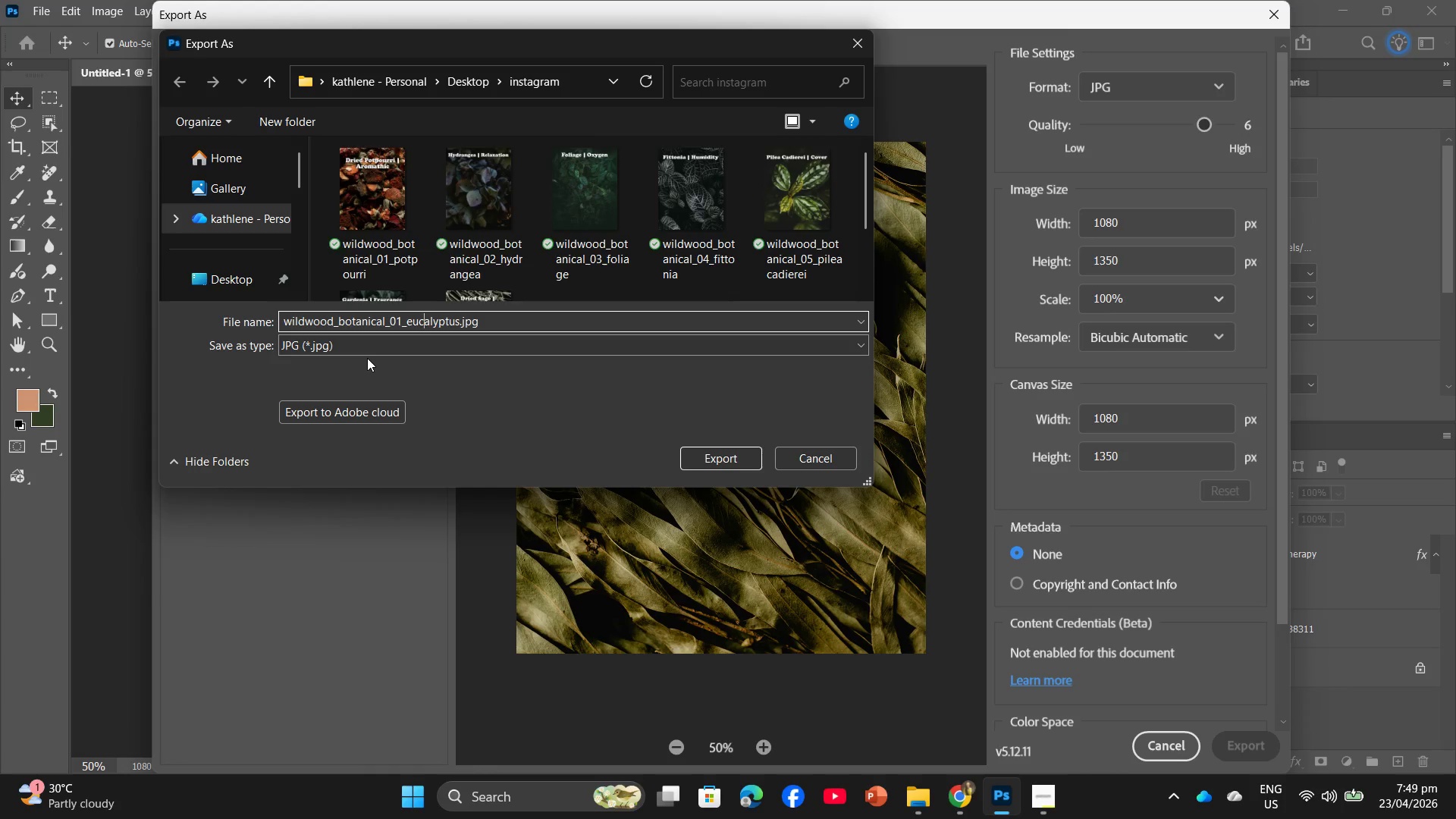 
key(ArrowLeft)
 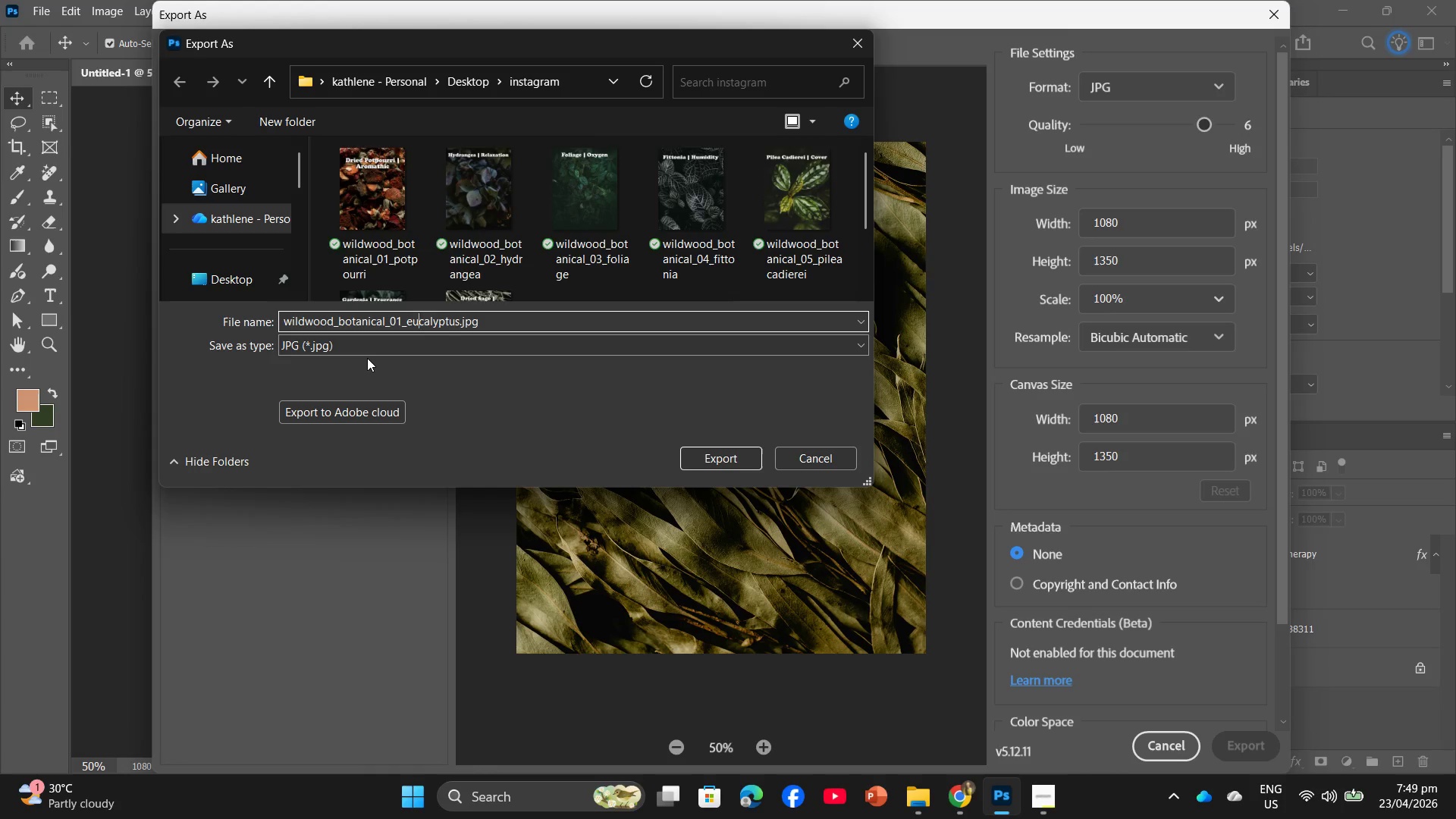 
key(ArrowLeft)
 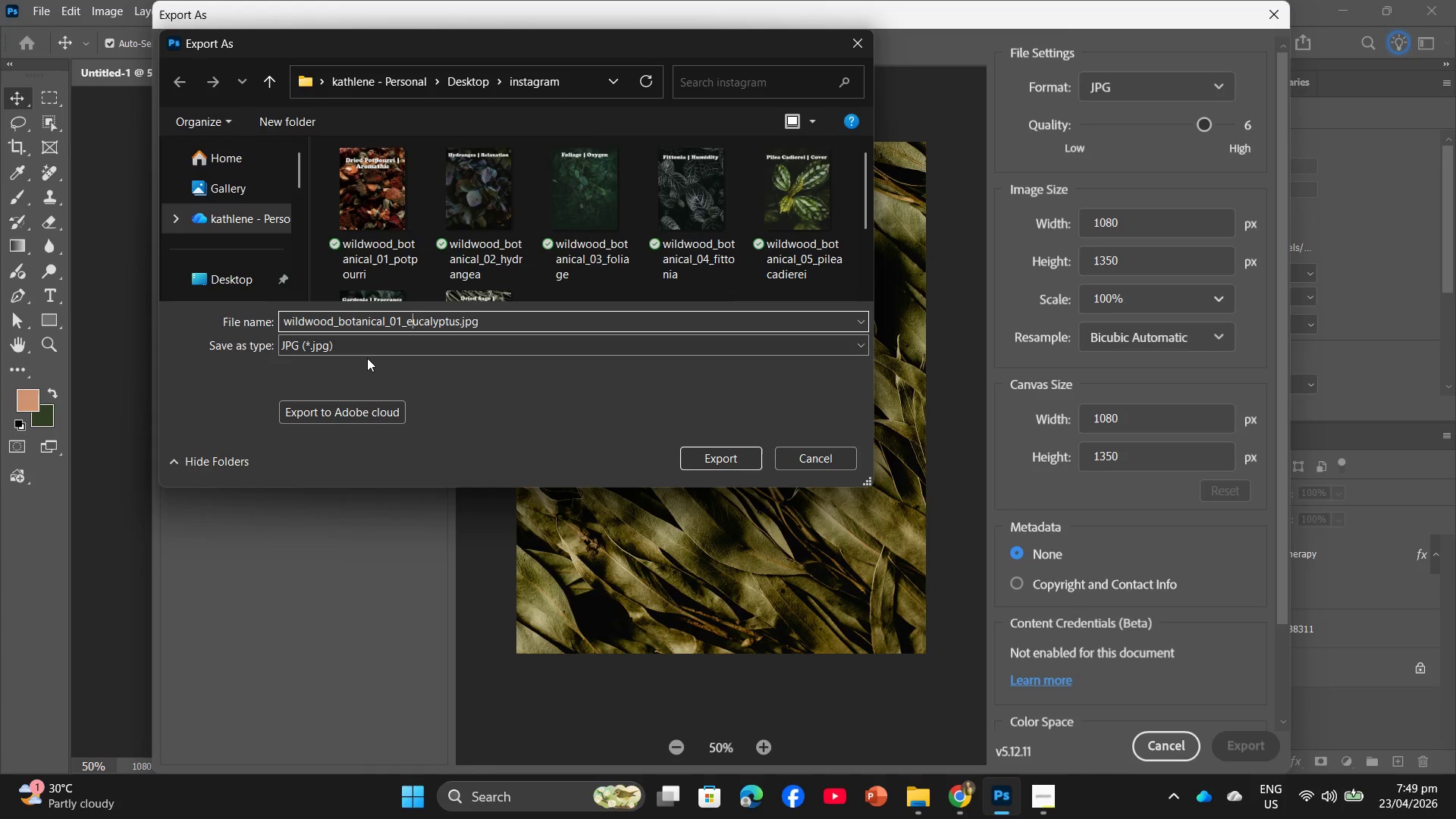 
key(ArrowLeft)
 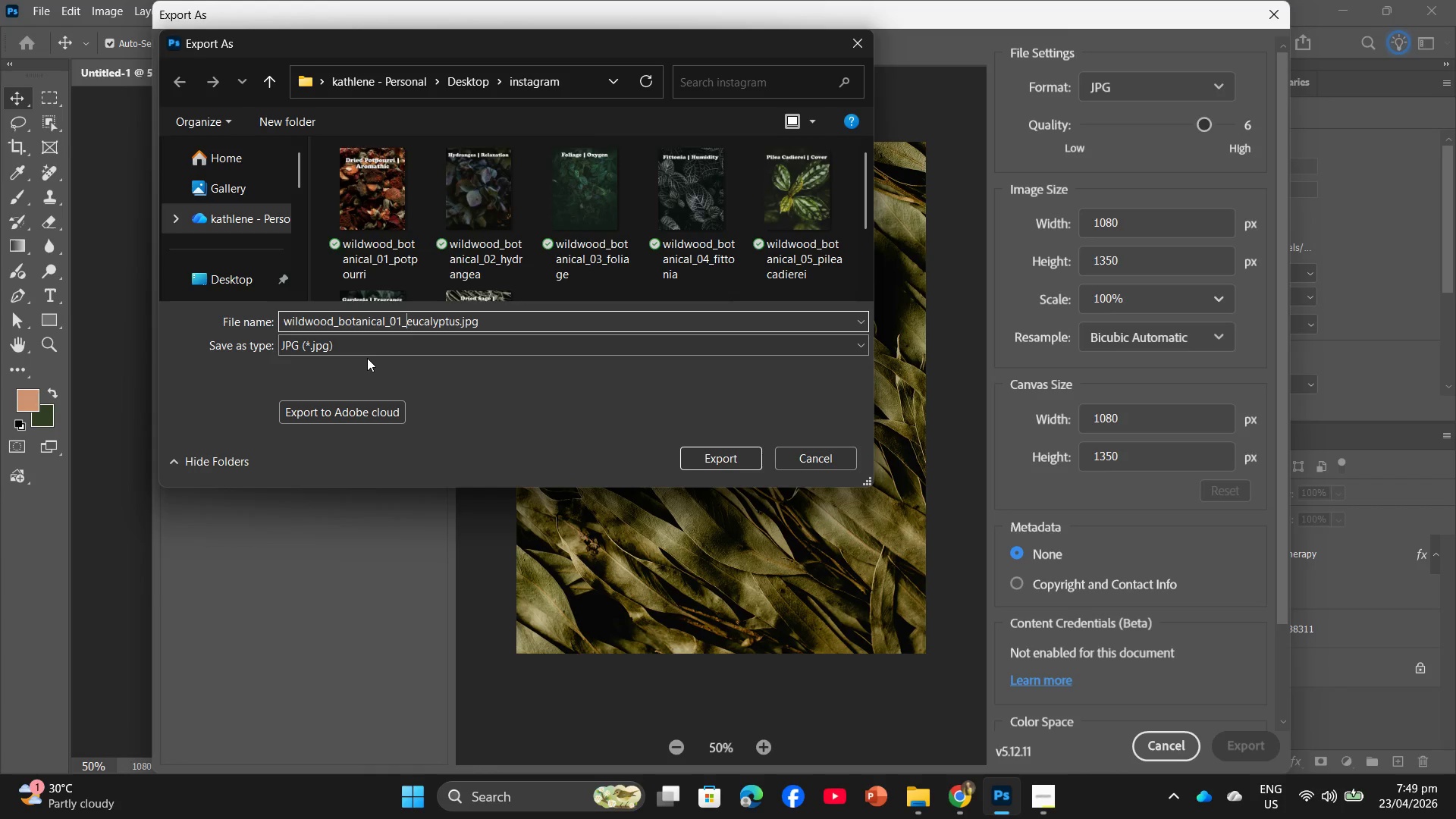 
key(ArrowLeft)
 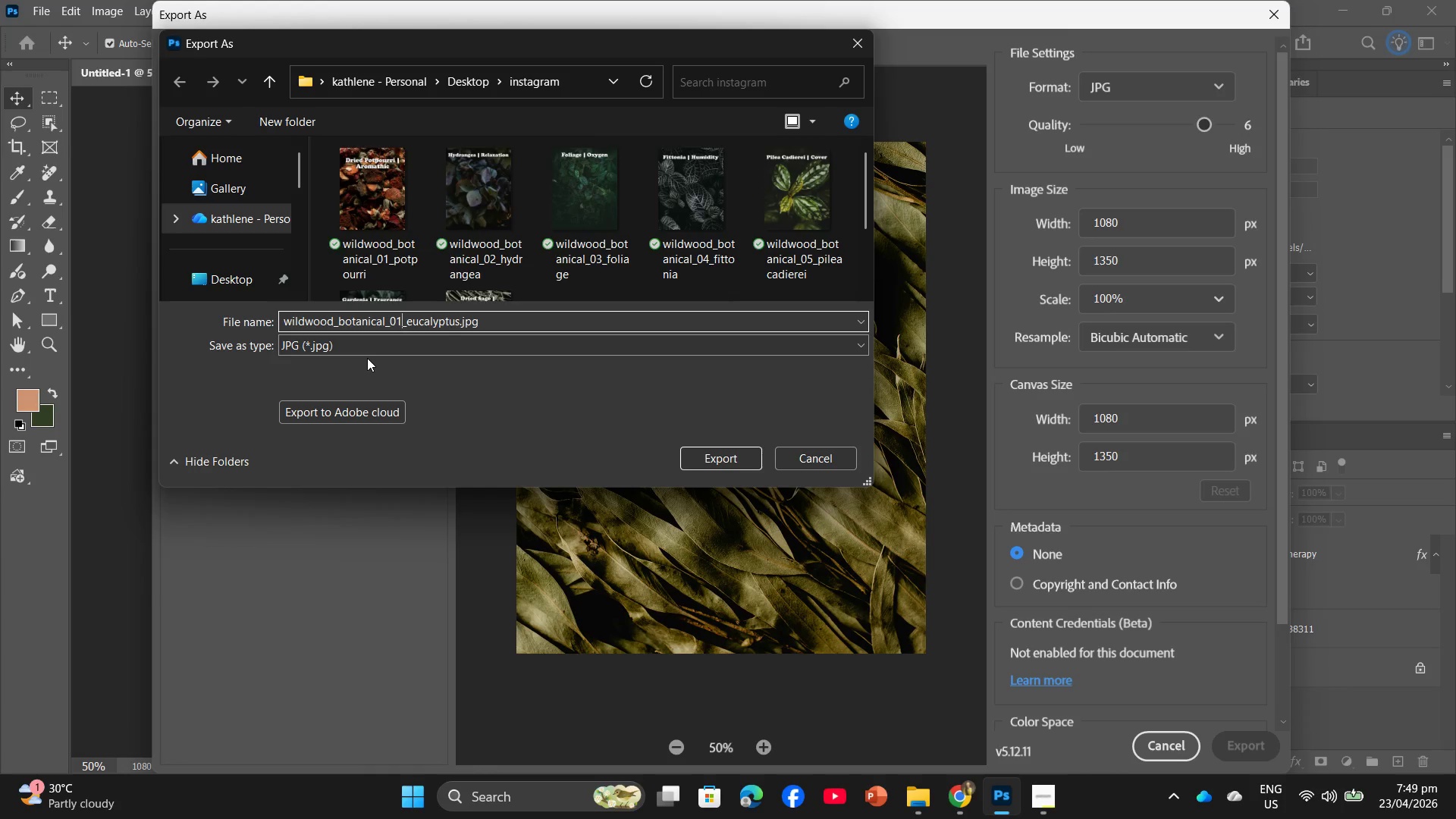 
key(Backspace)
 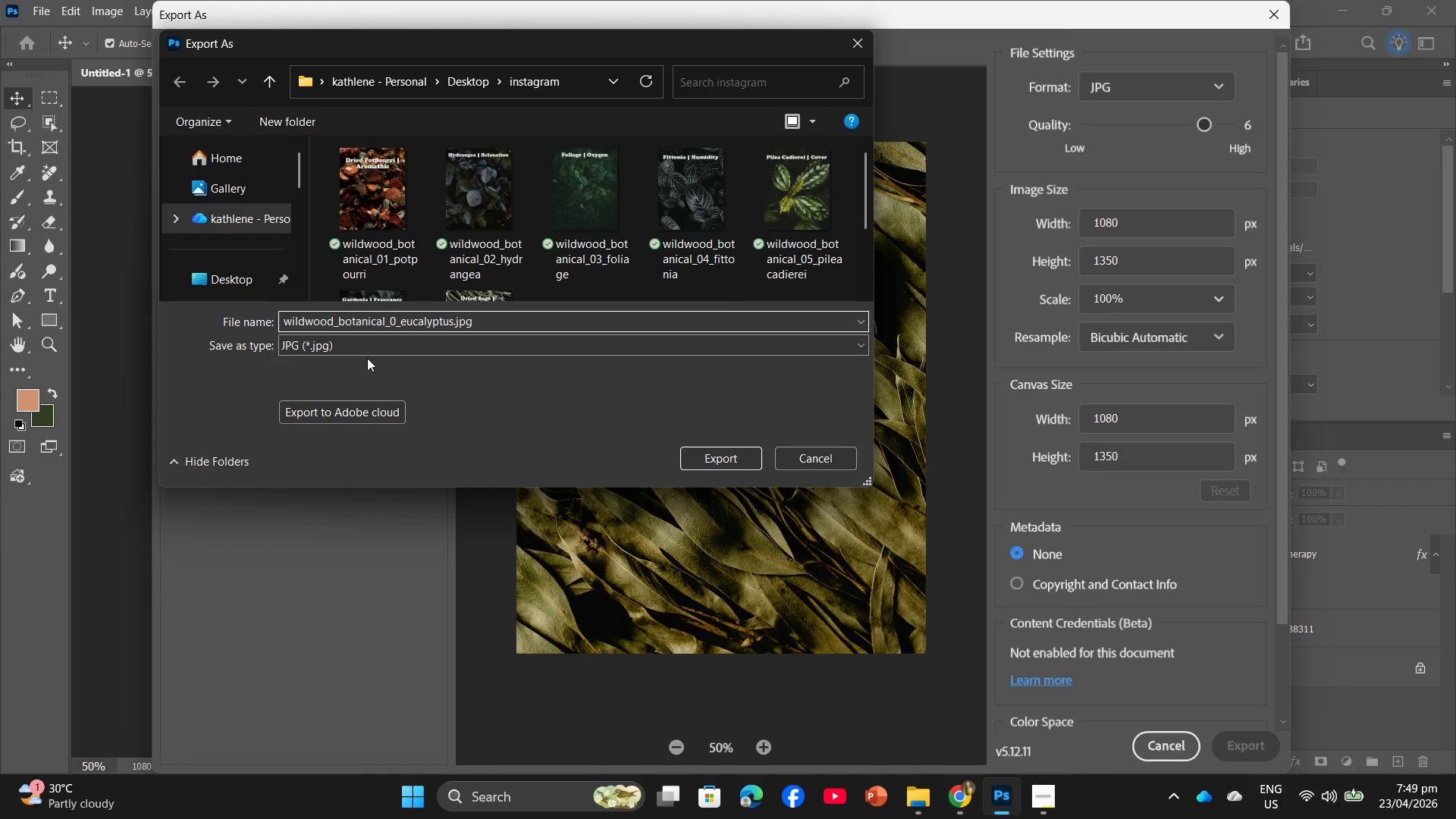 
key(8)
 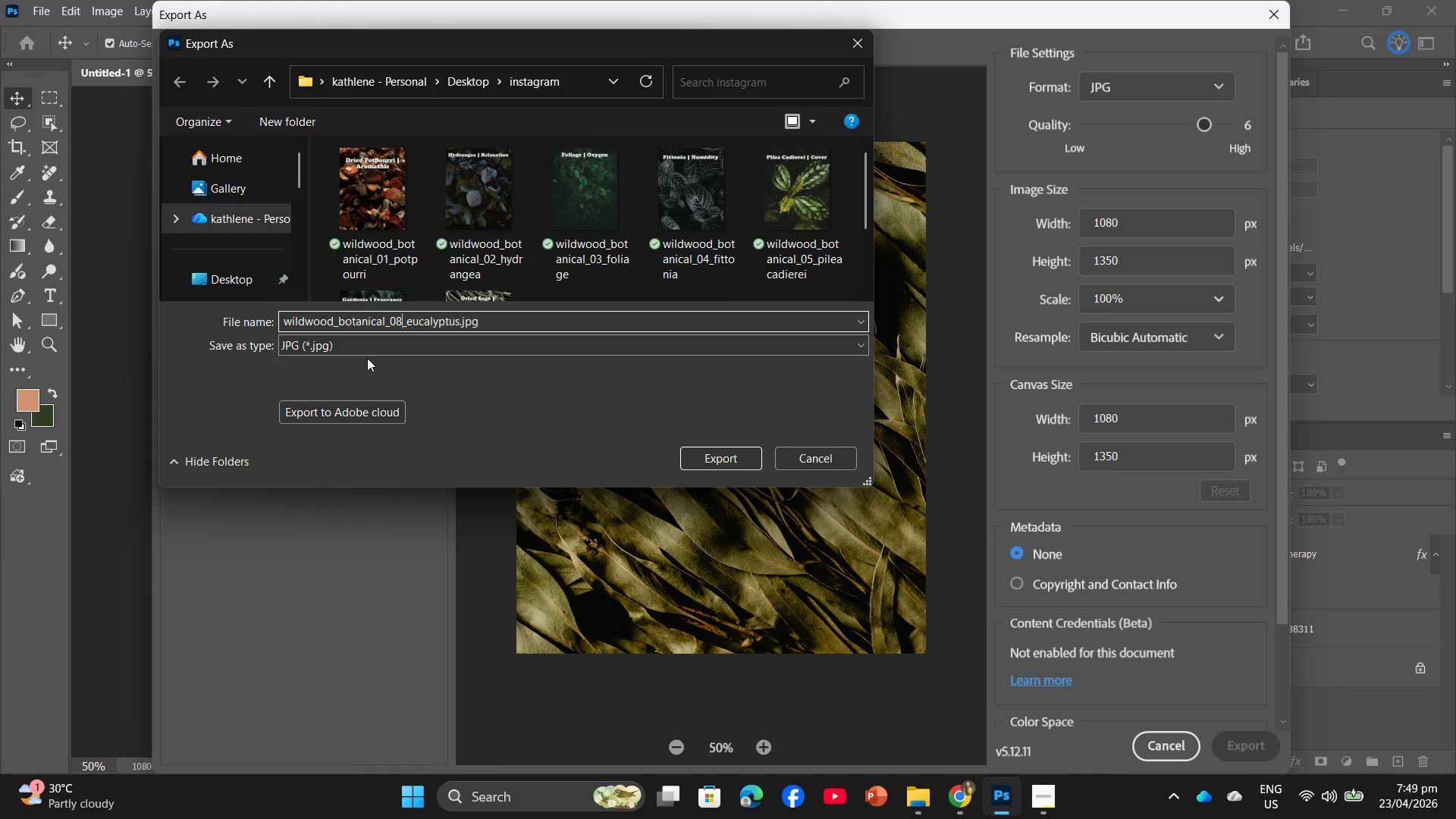 
key(Enter)
 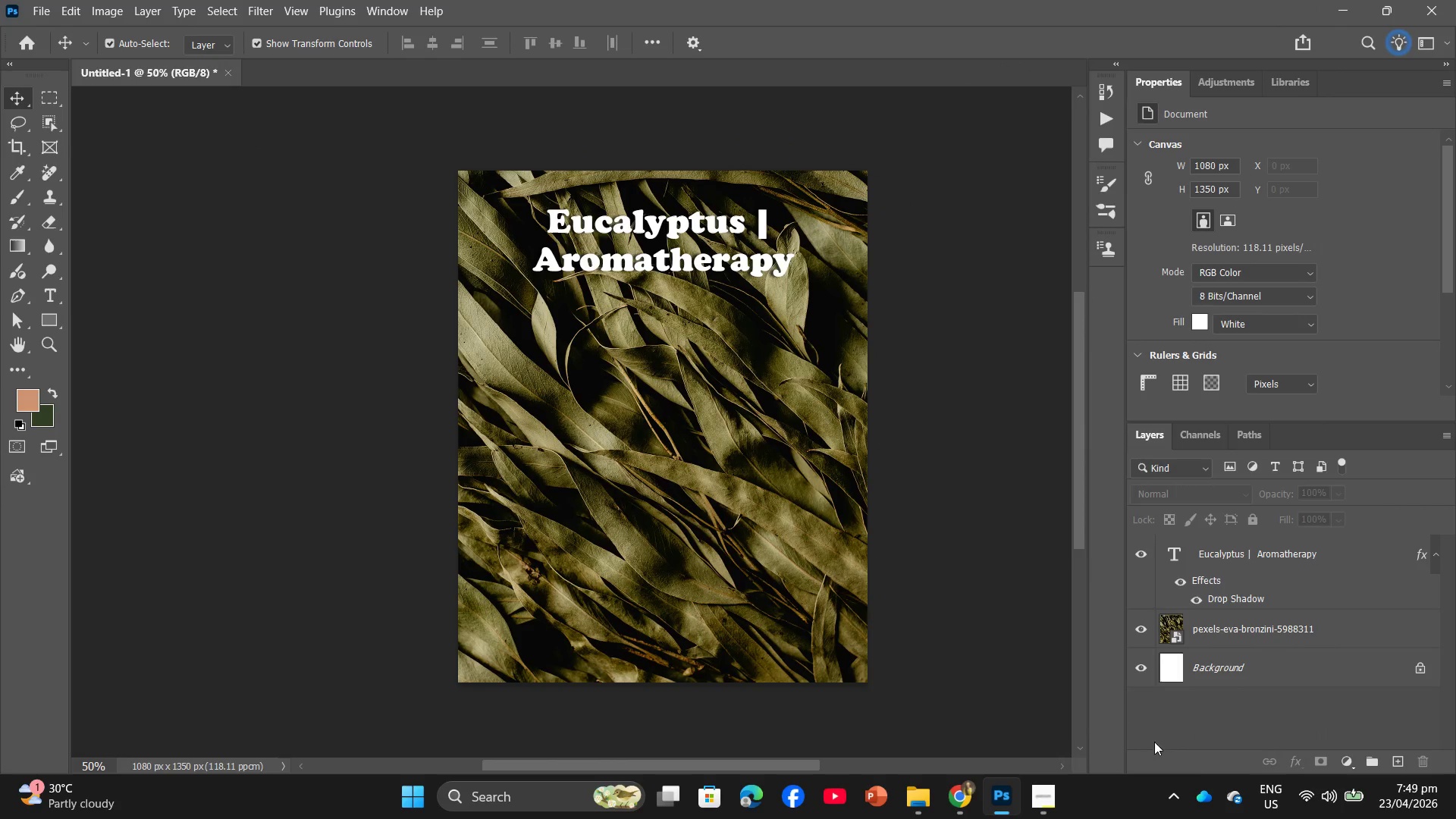 
left_click([1194, 635])
 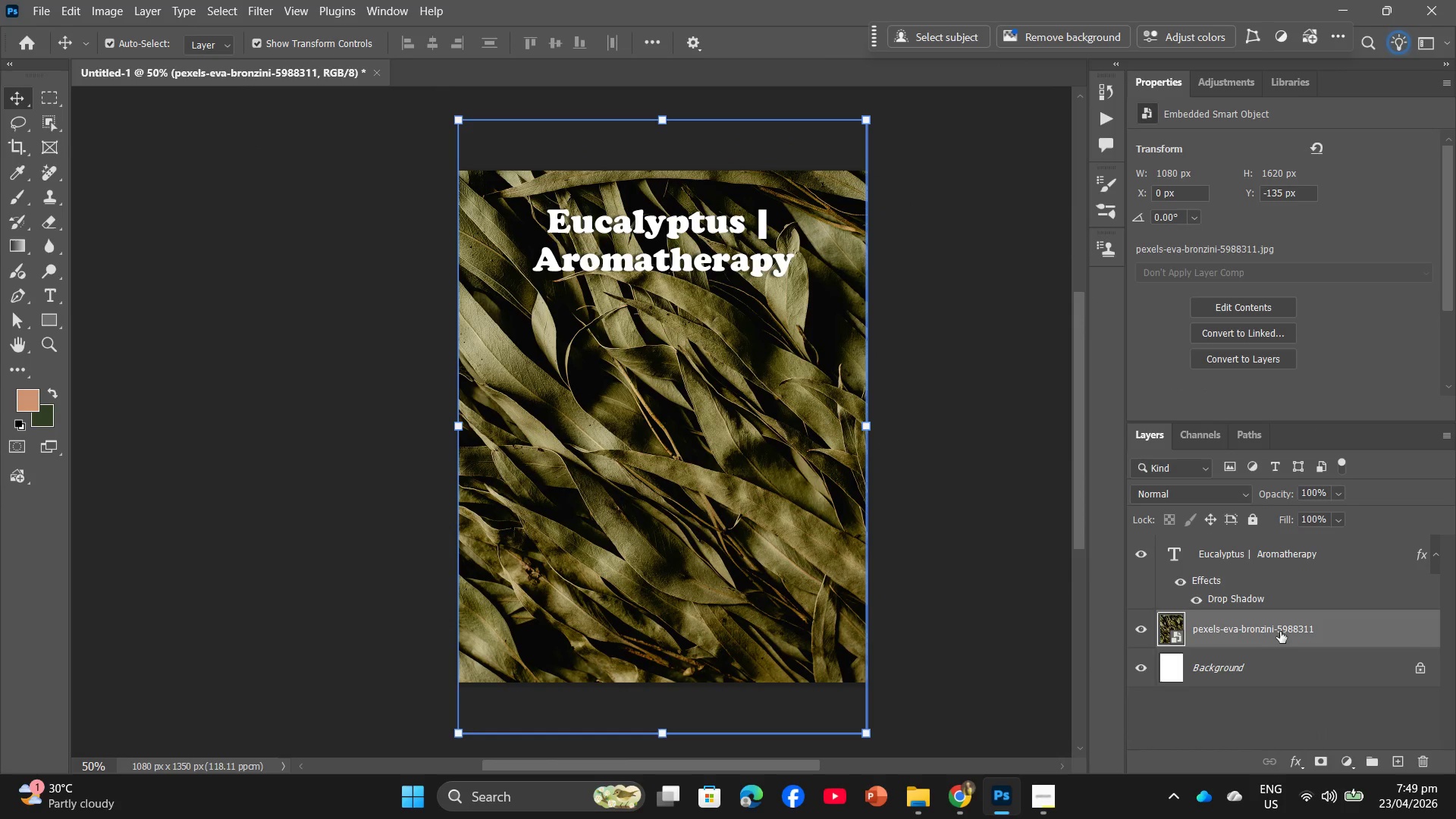 
right_click([1279, 629])
 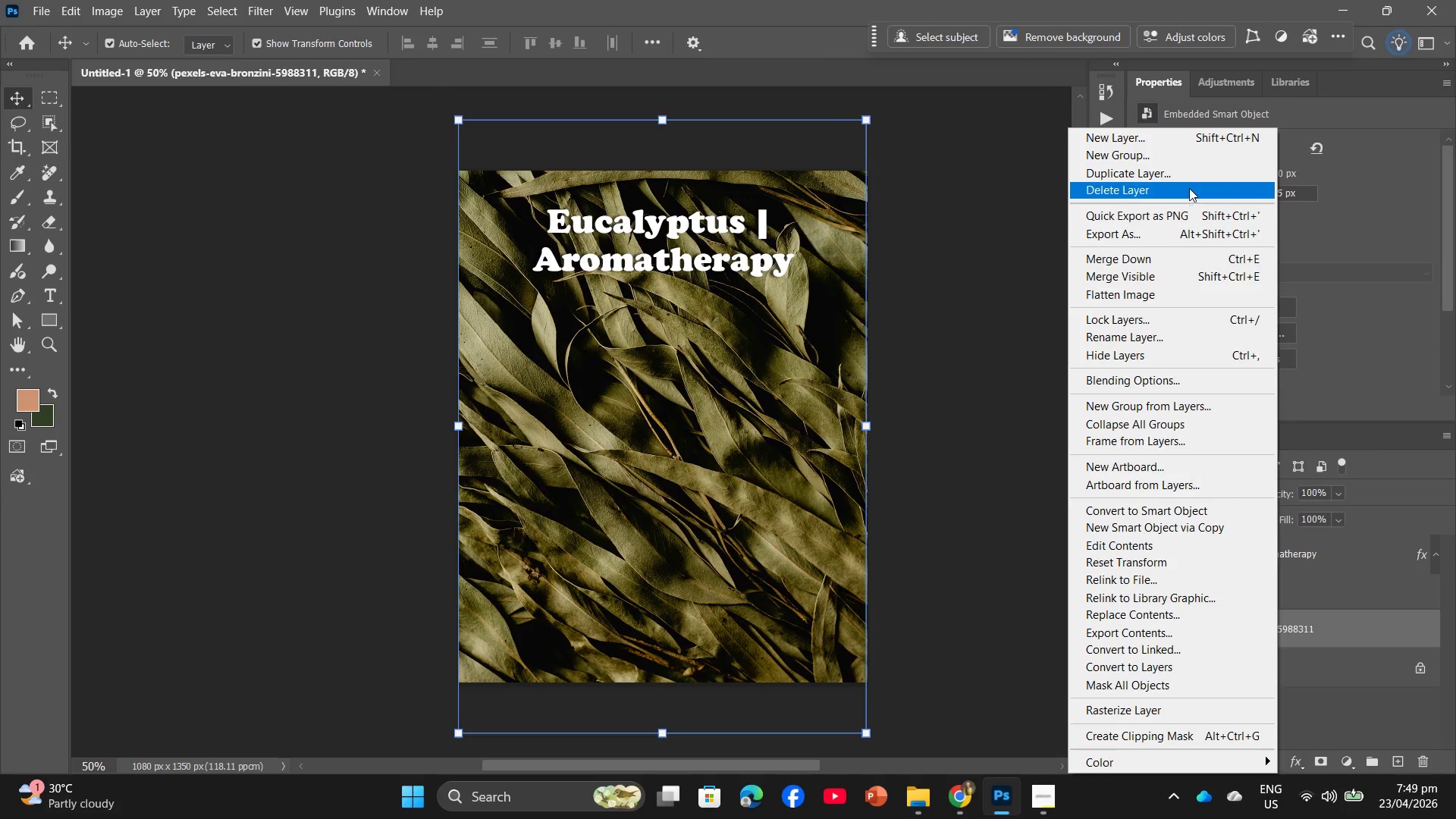 
left_click([1189, 186])
 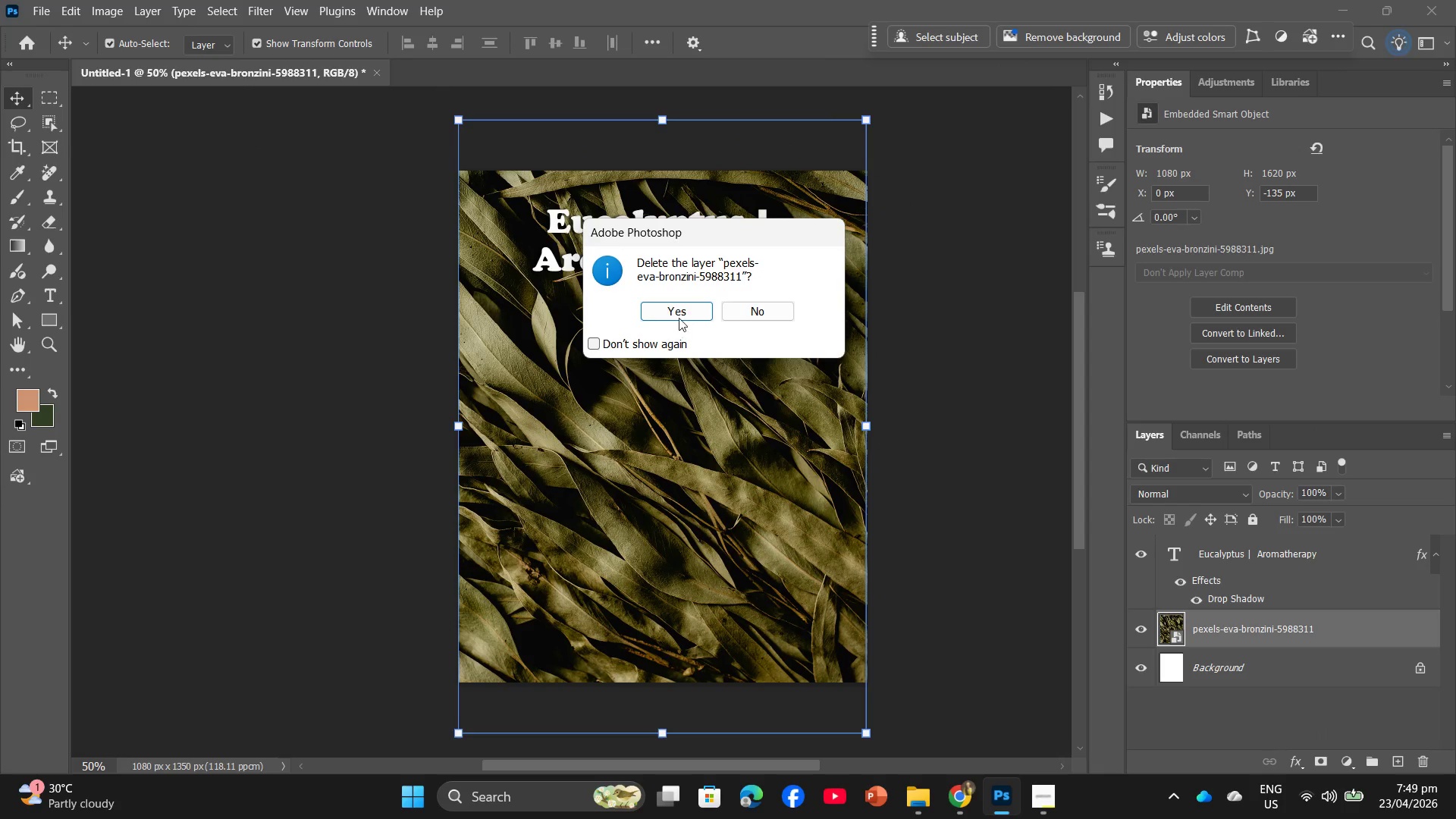 
left_click([682, 315])
 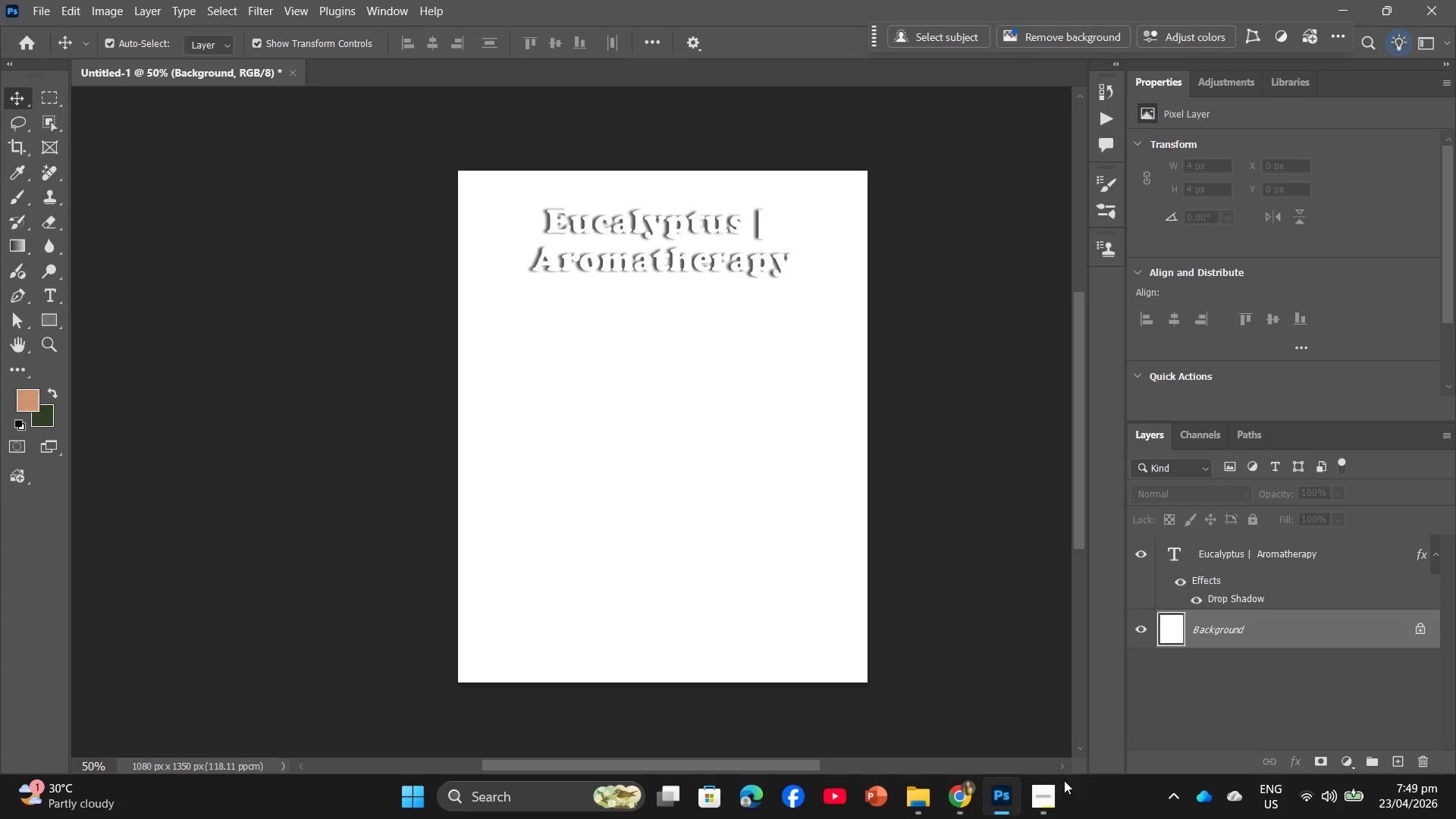 
left_click([1044, 818])